 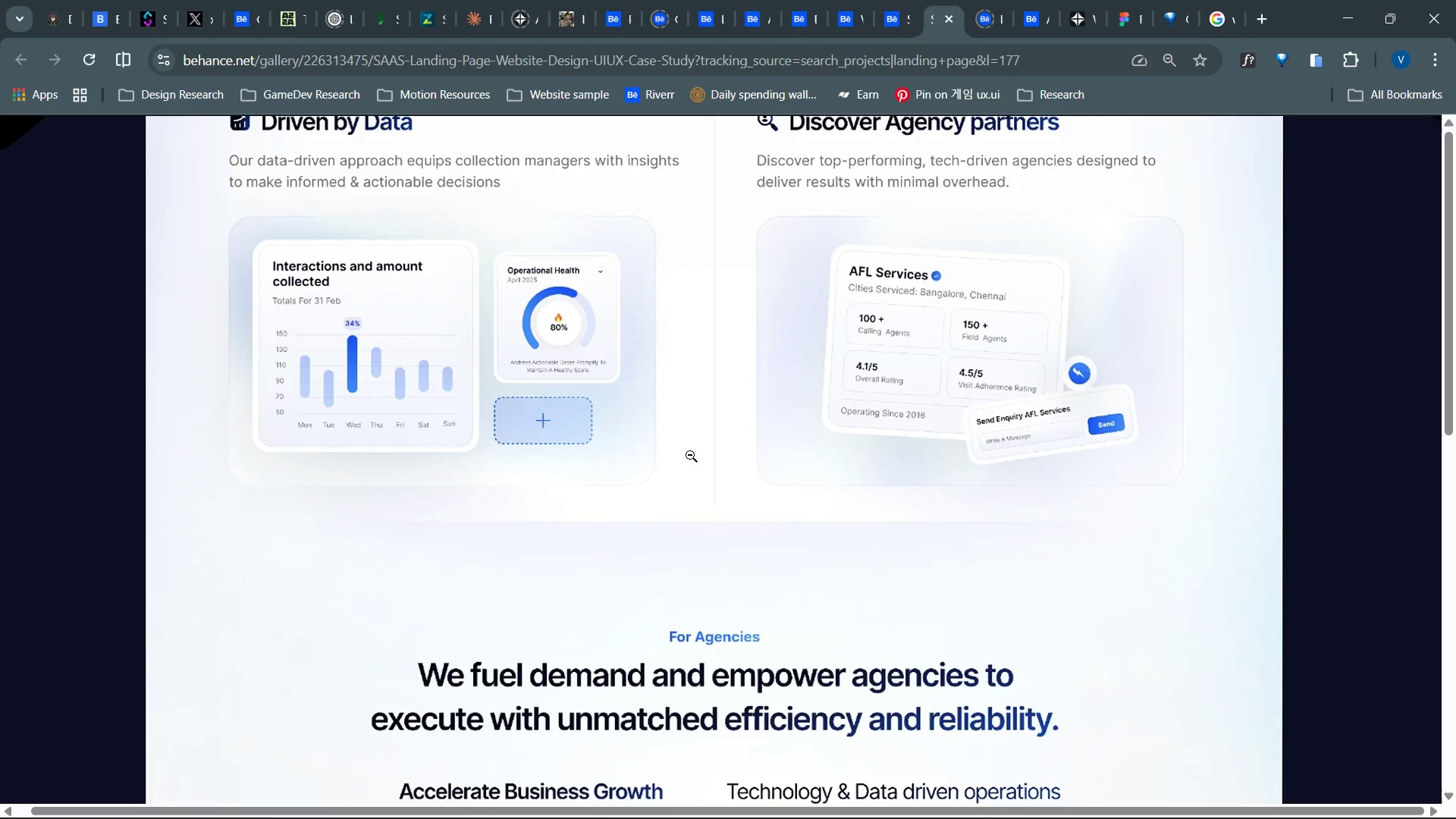 
left_click([1295, 272])
 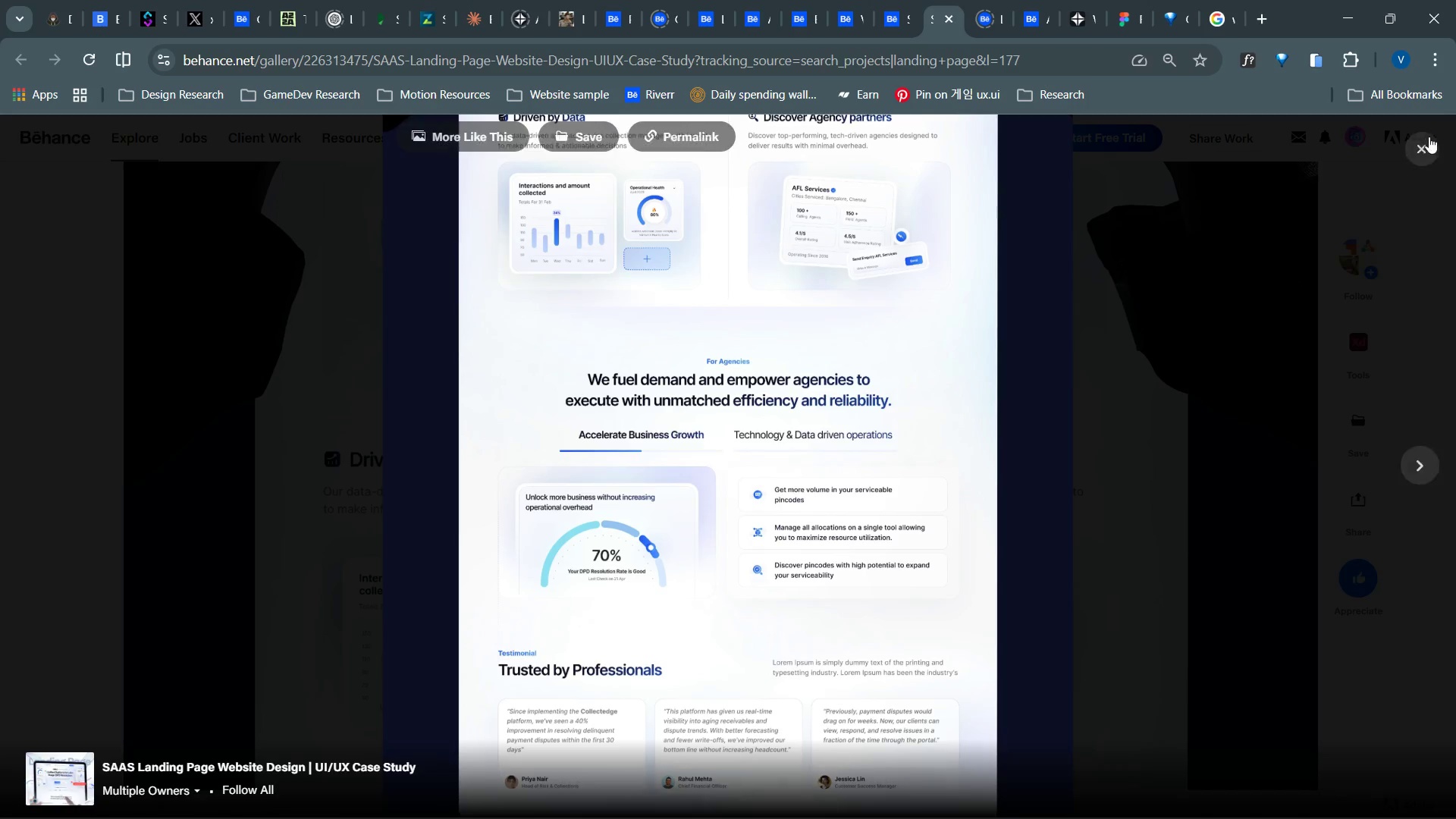 
left_click([1429, 142])
 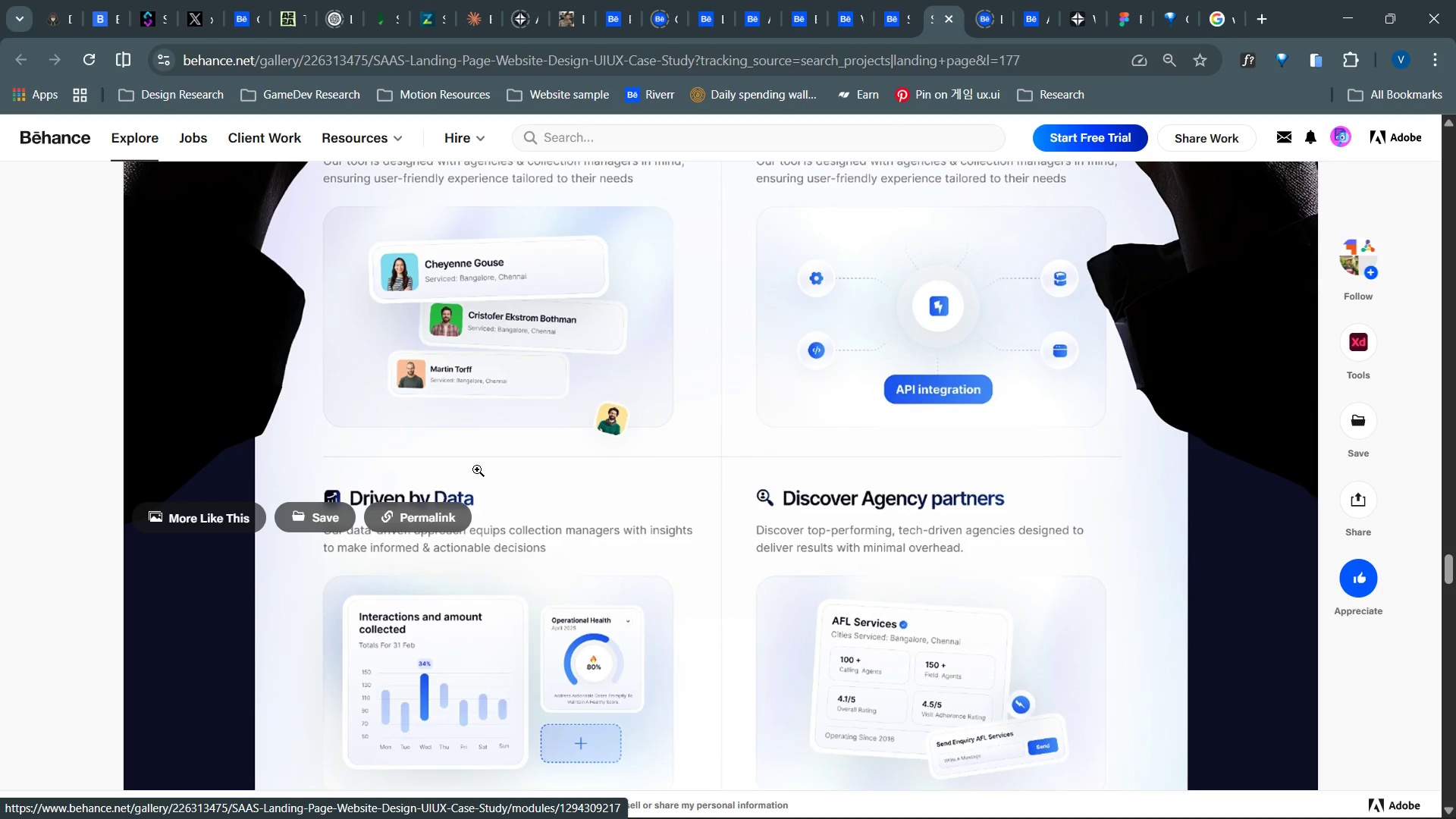 
wait(48.78)
 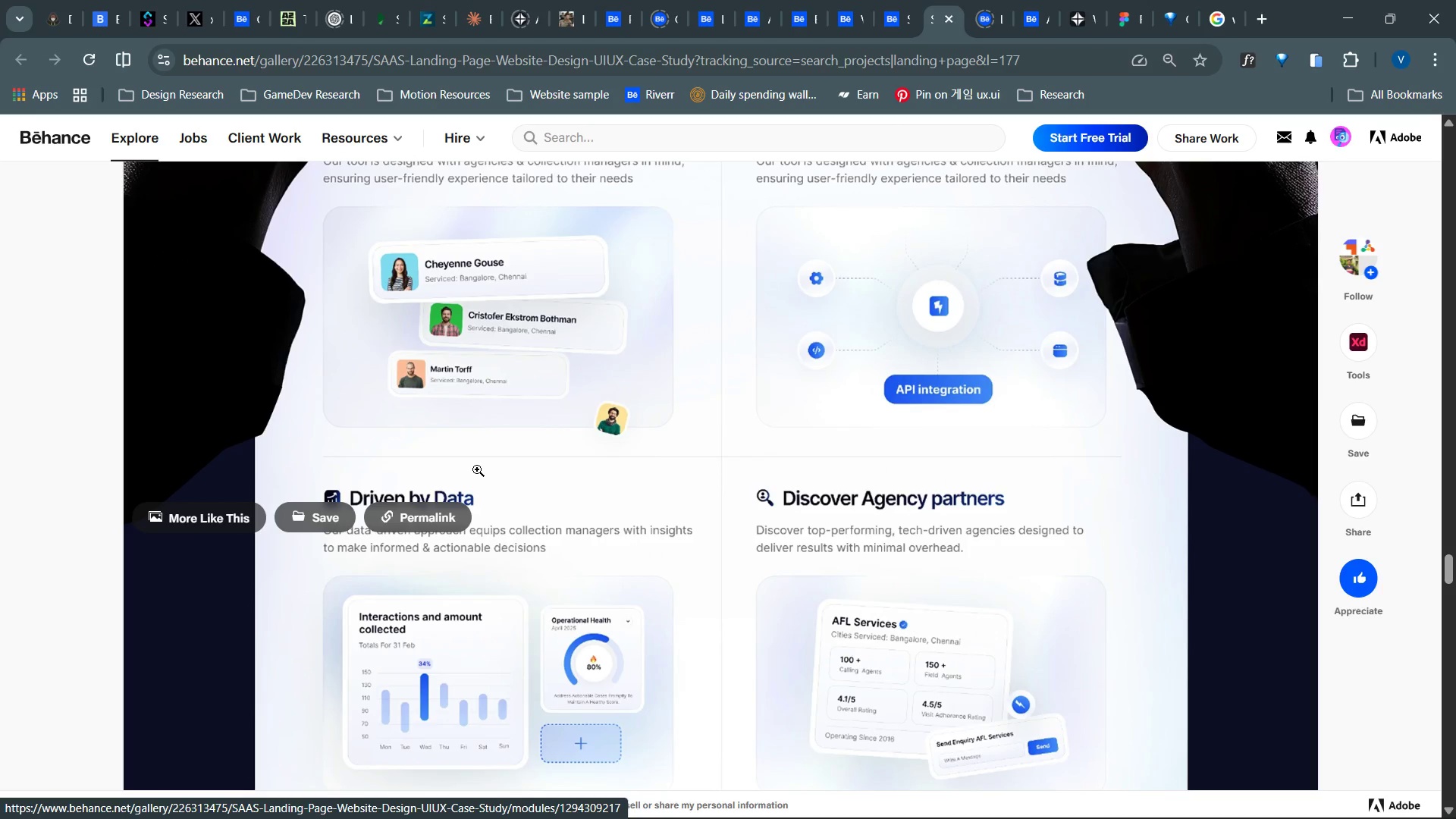 
mouse_move([466, 534])
 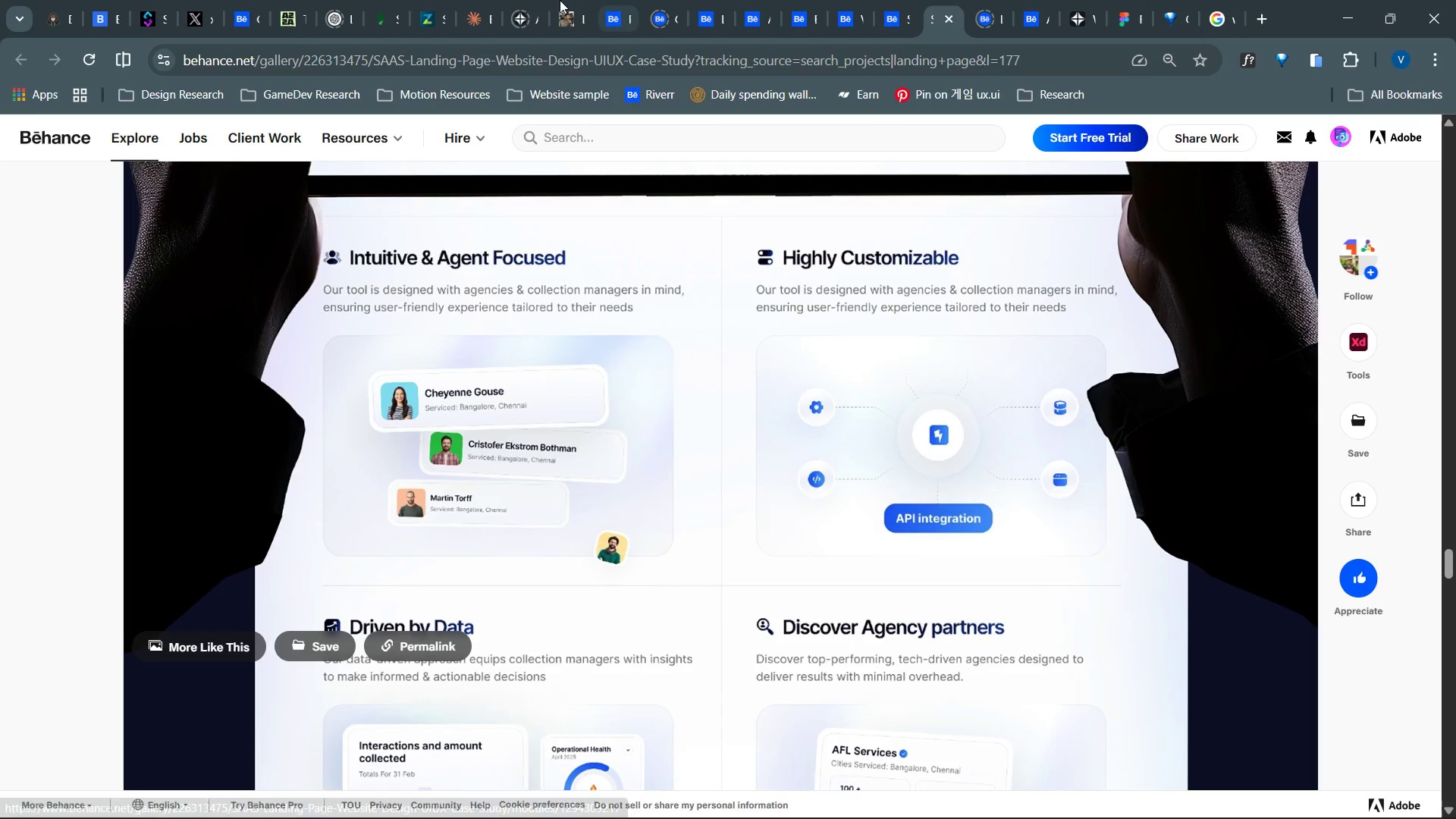 
left_click([355, 0])
 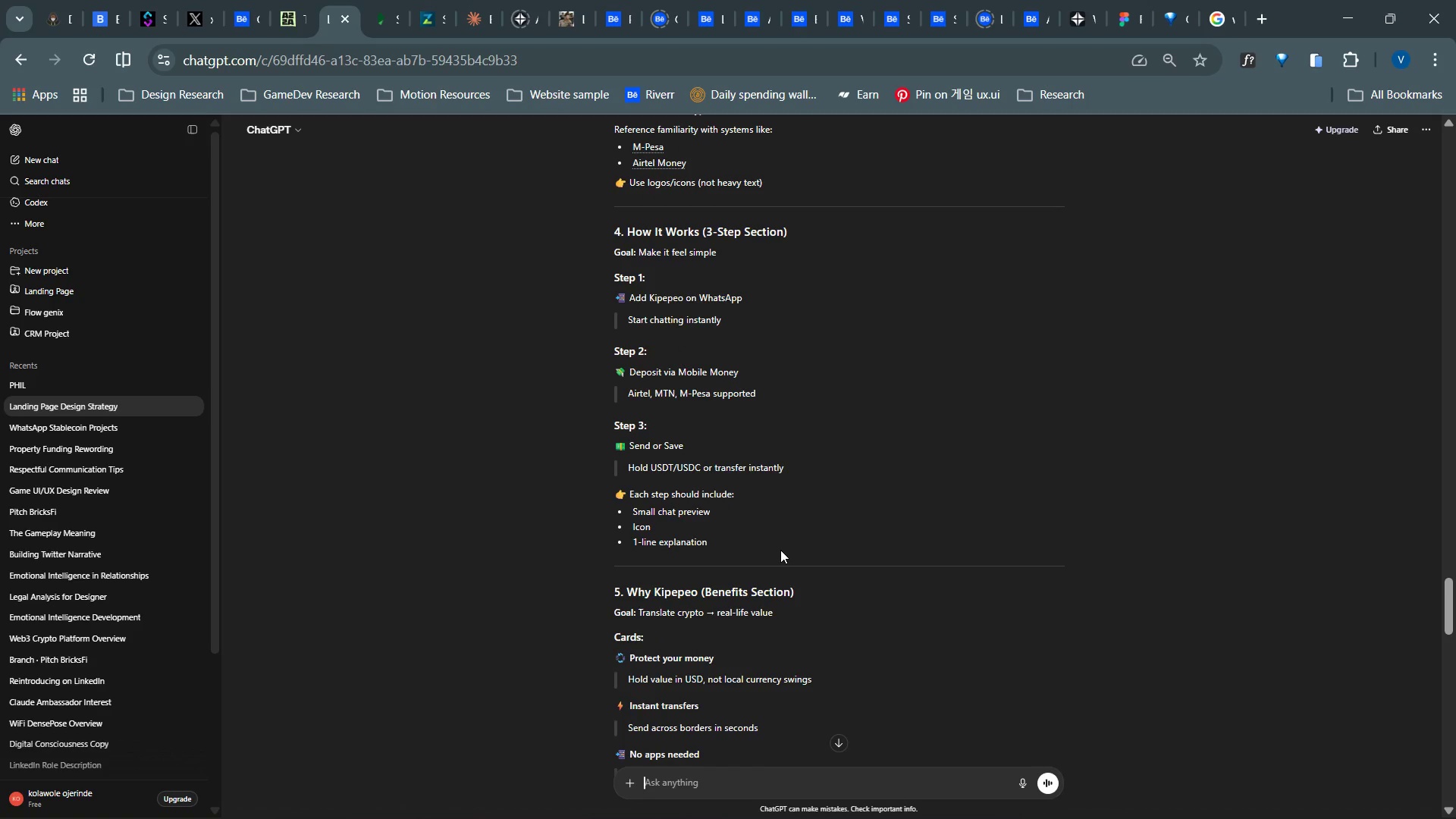 
wait(43.52)
 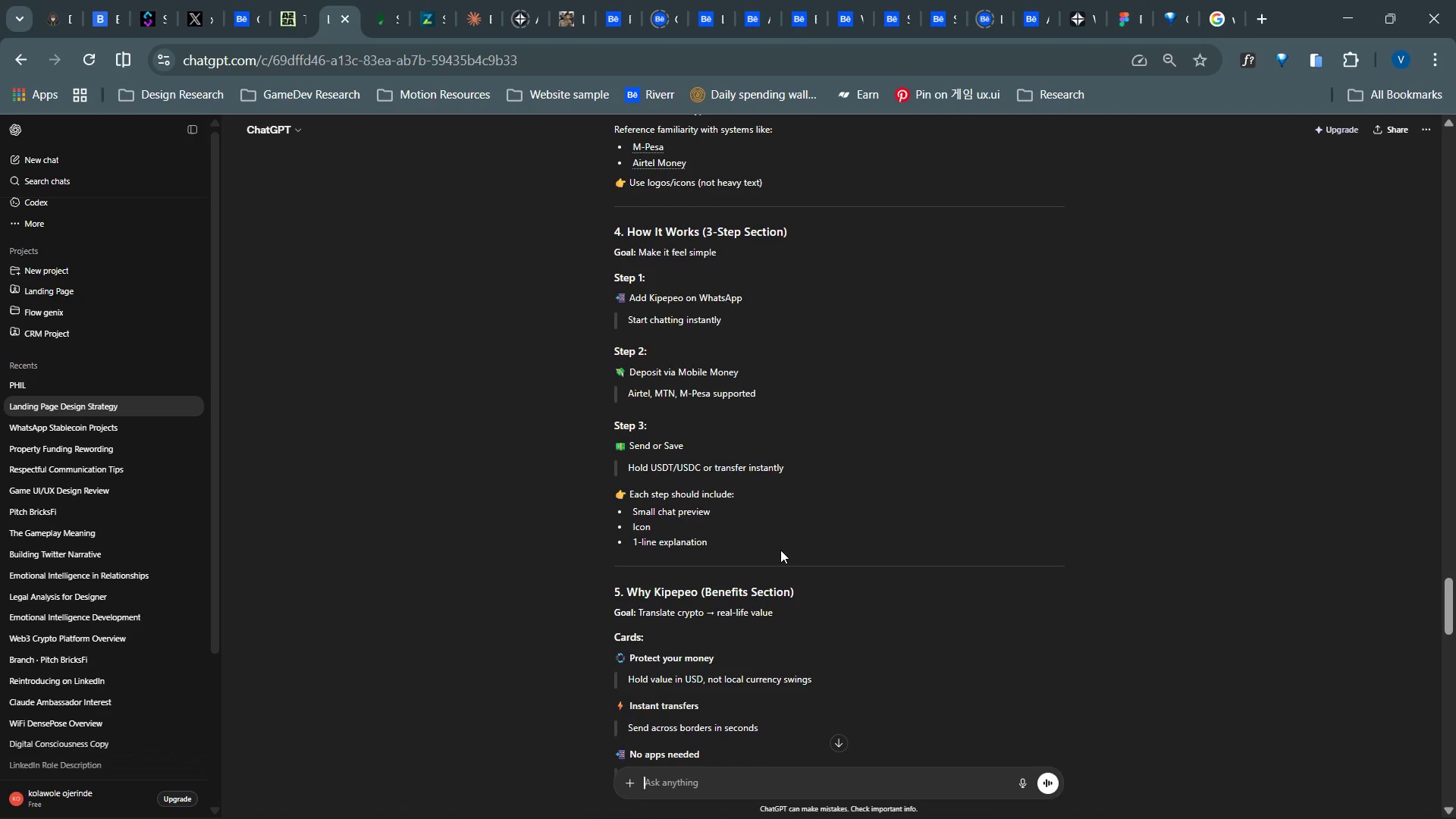 
left_click([689, 799])
 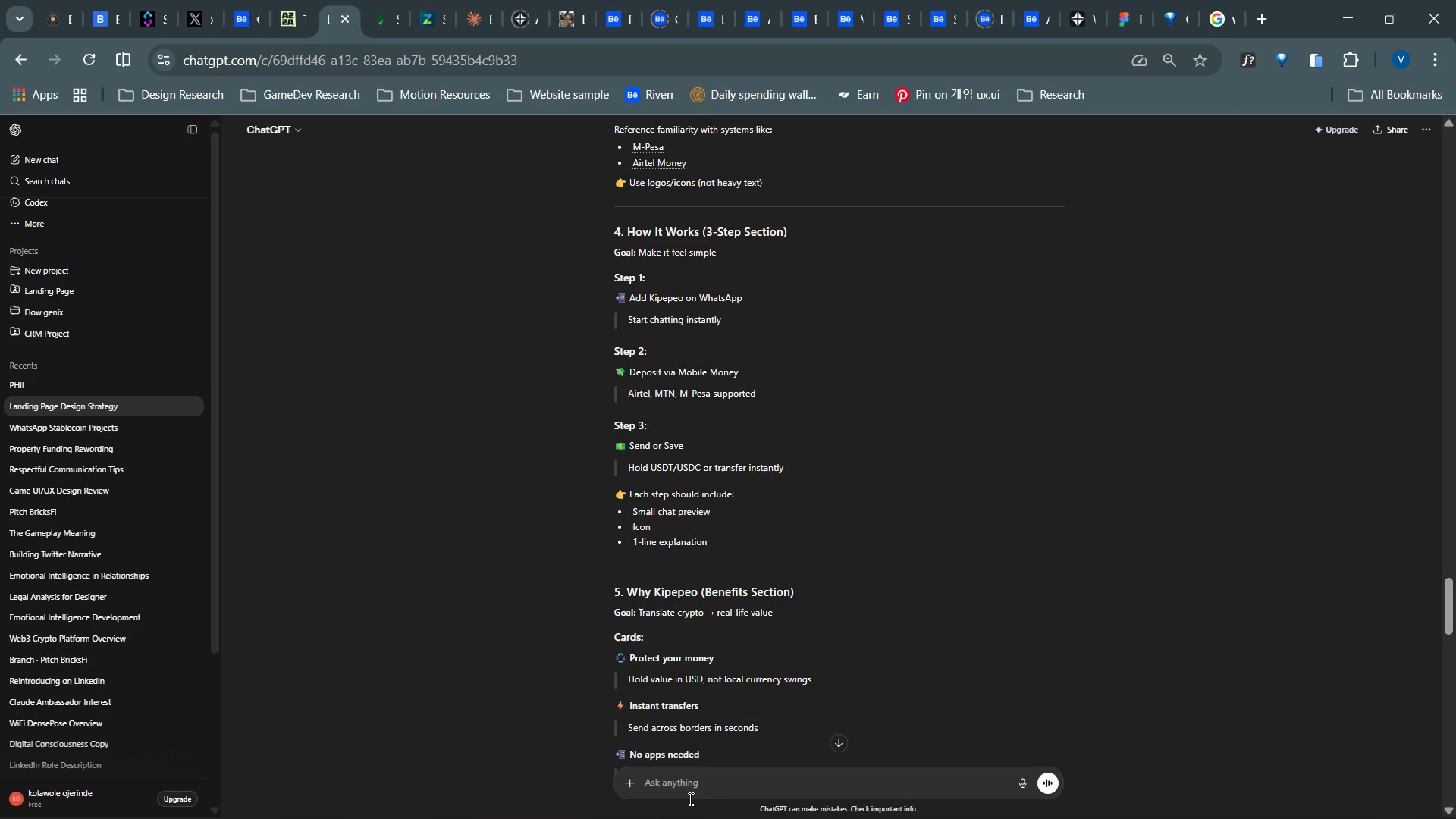 
wait(11.27)
 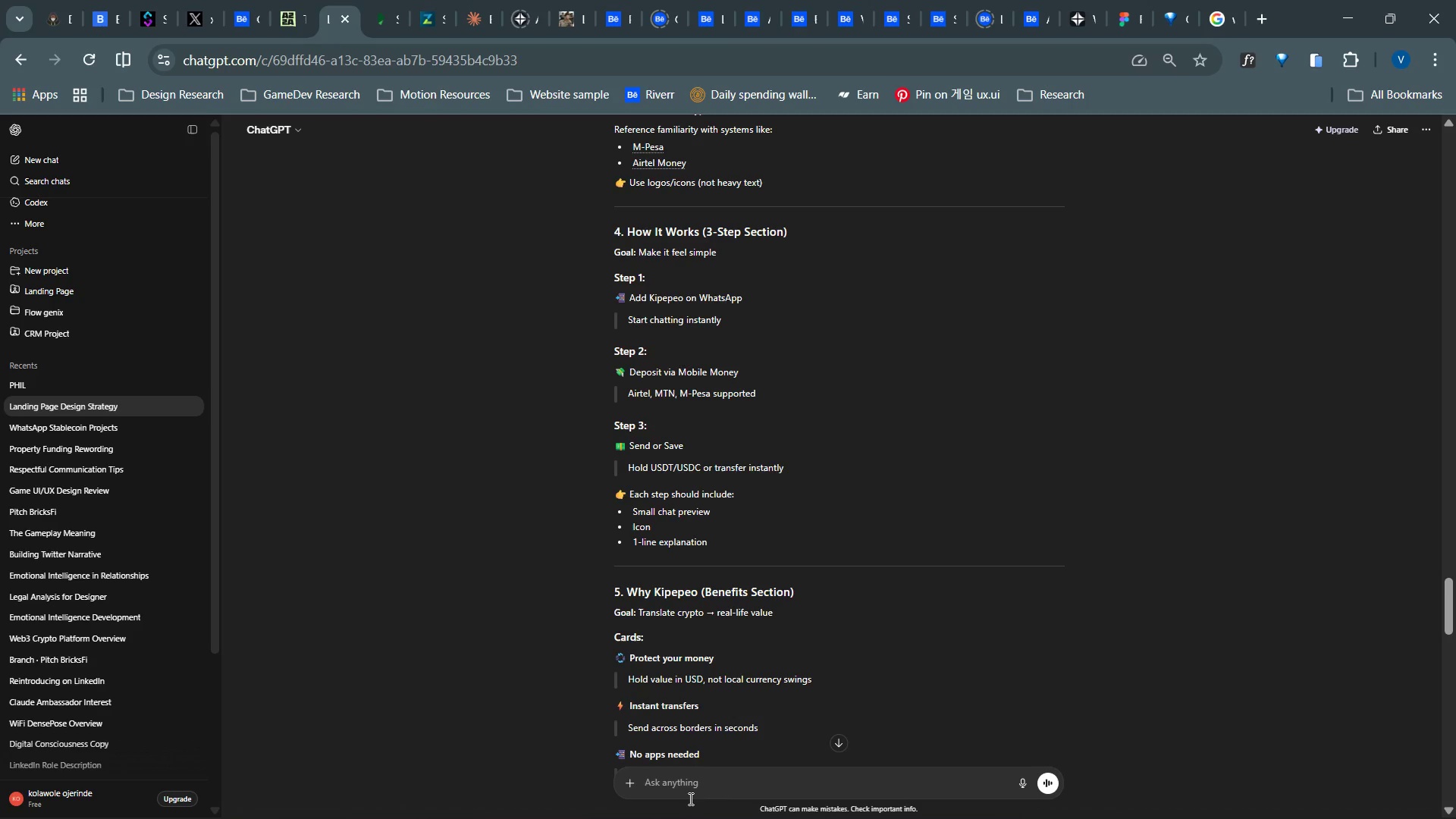 
left_click([801, 29])
 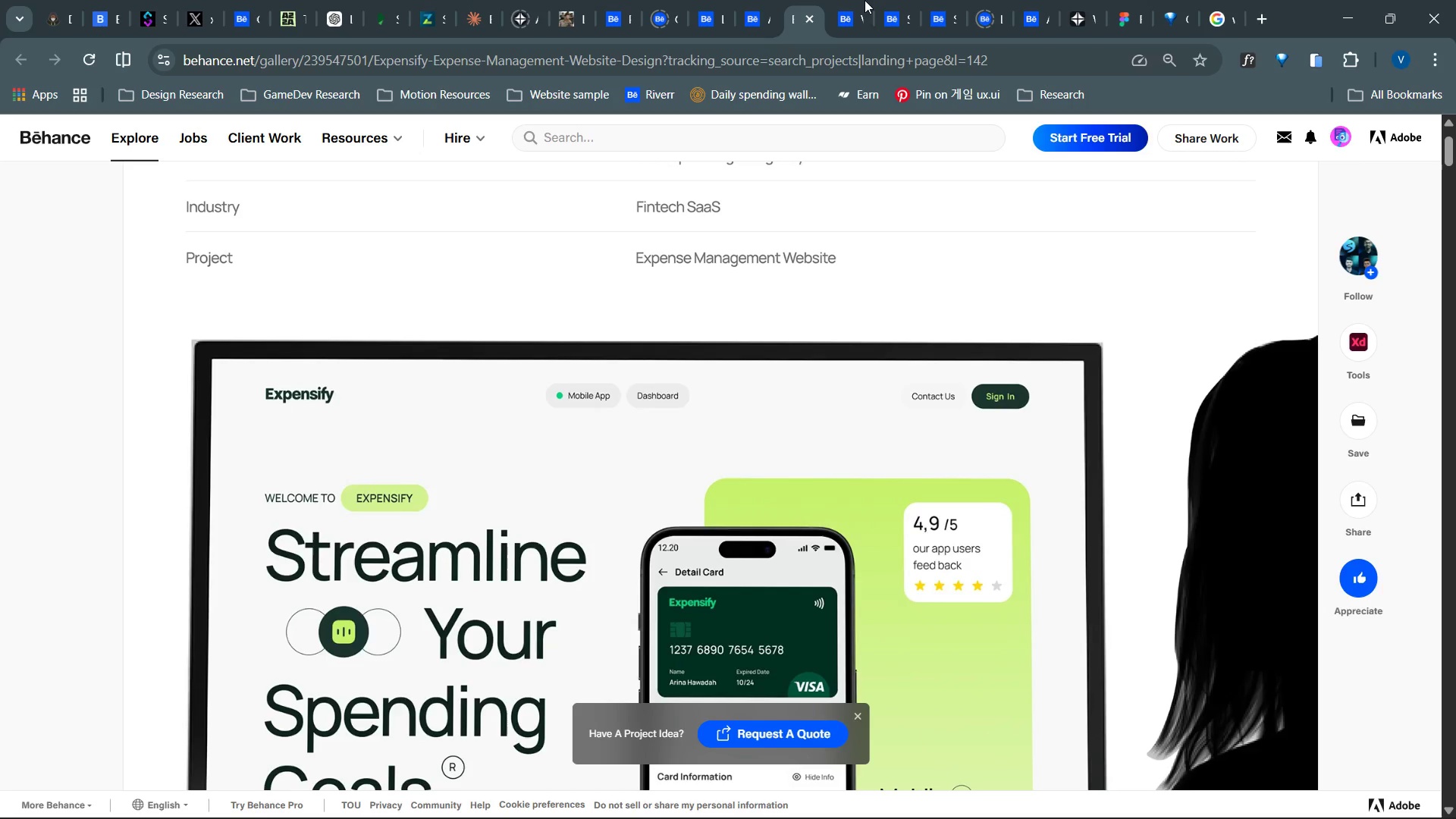 
left_click([868, 0])
 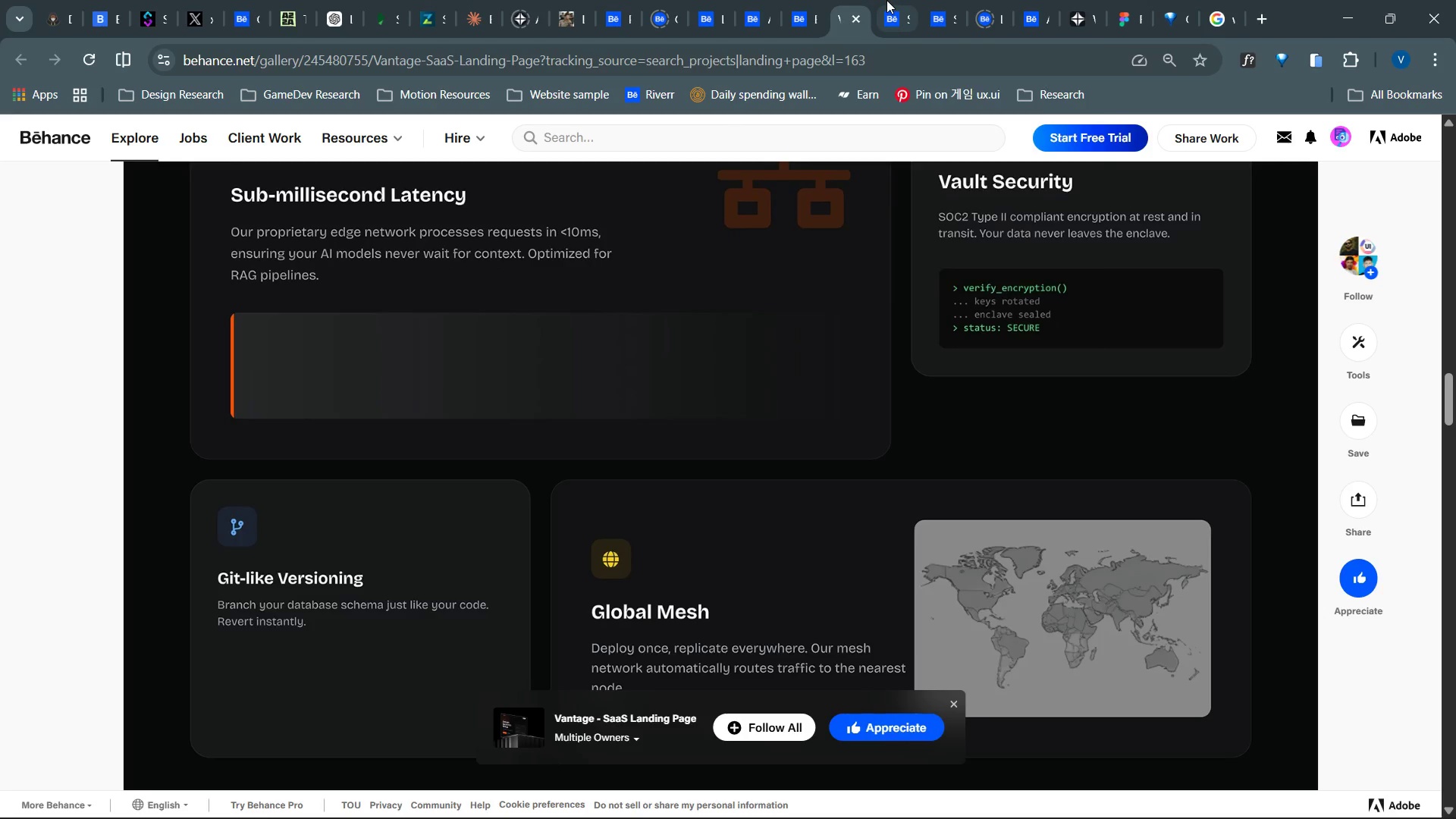 
left_click([886, 0])
 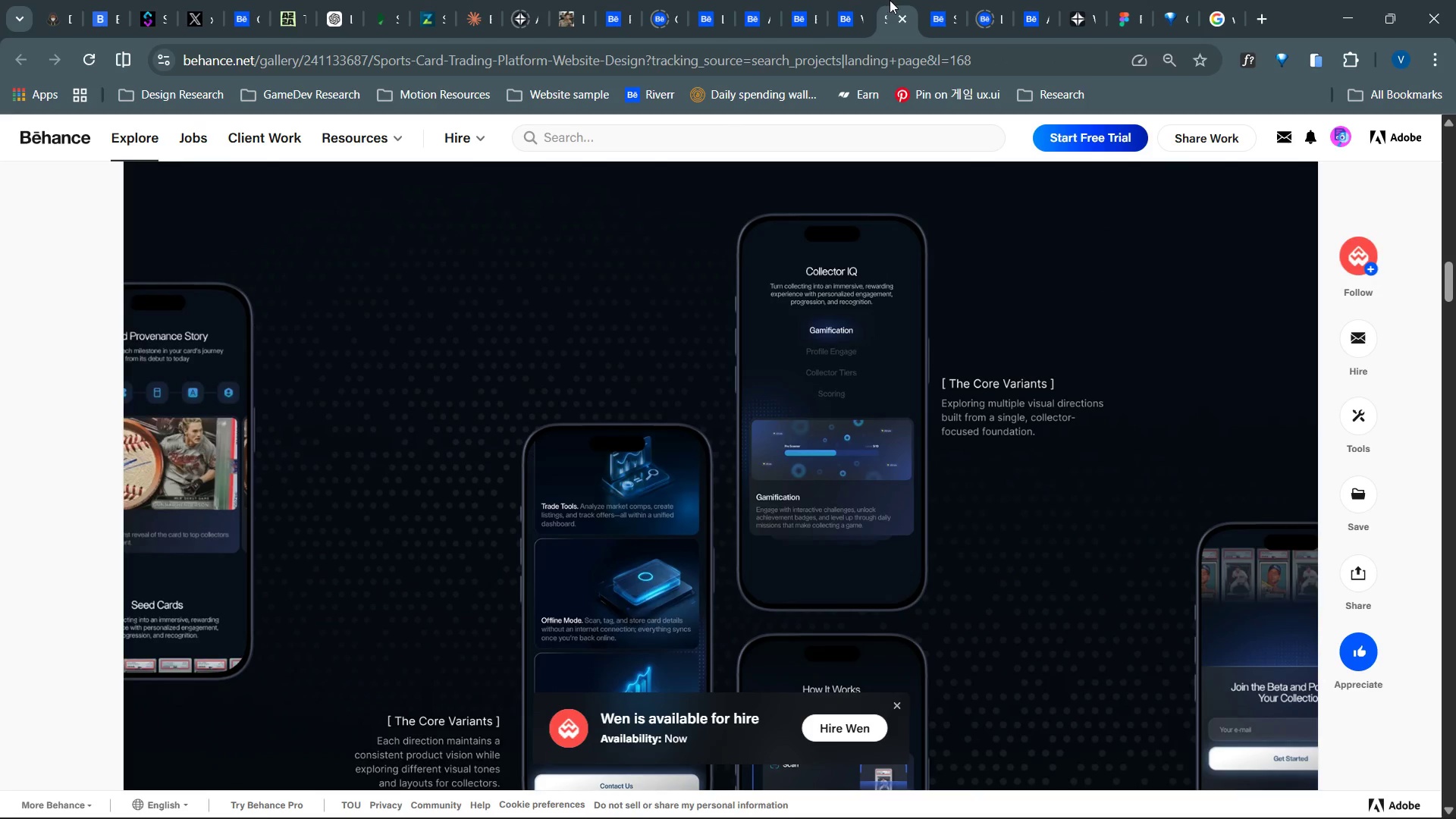 
left_click([913, 0])
 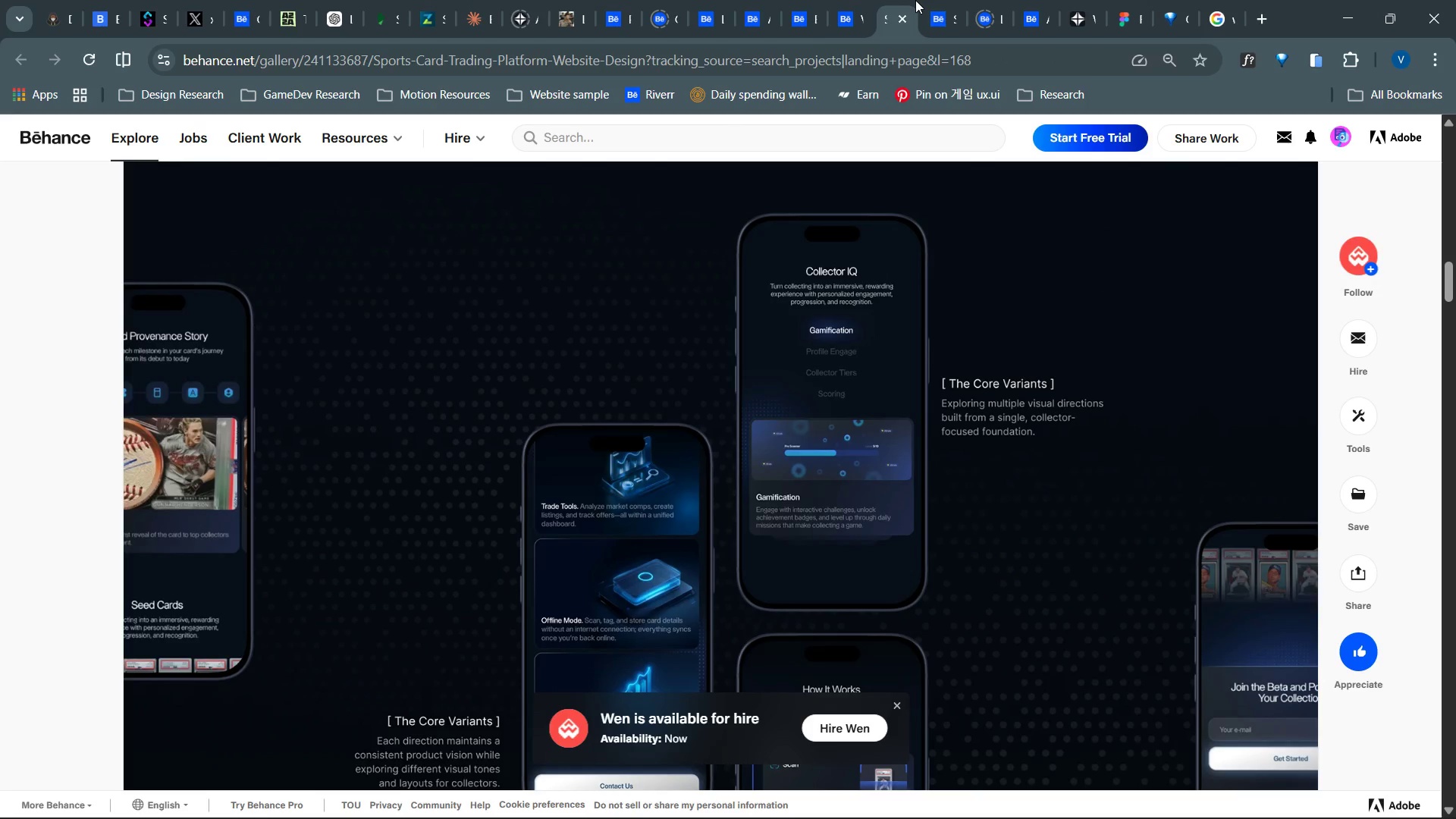 
left_click([915, 0])